 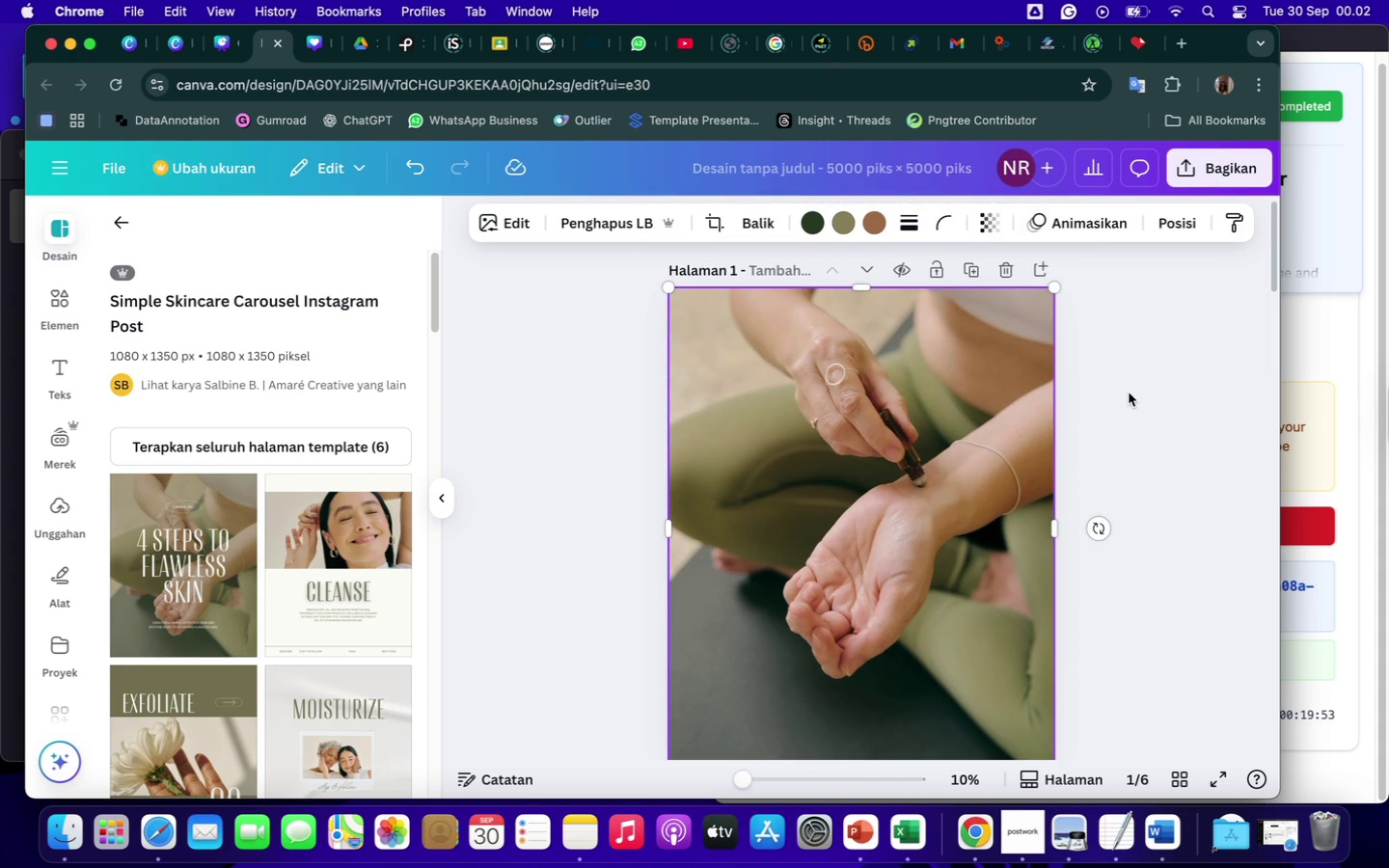 
left_click([1172, 225])
 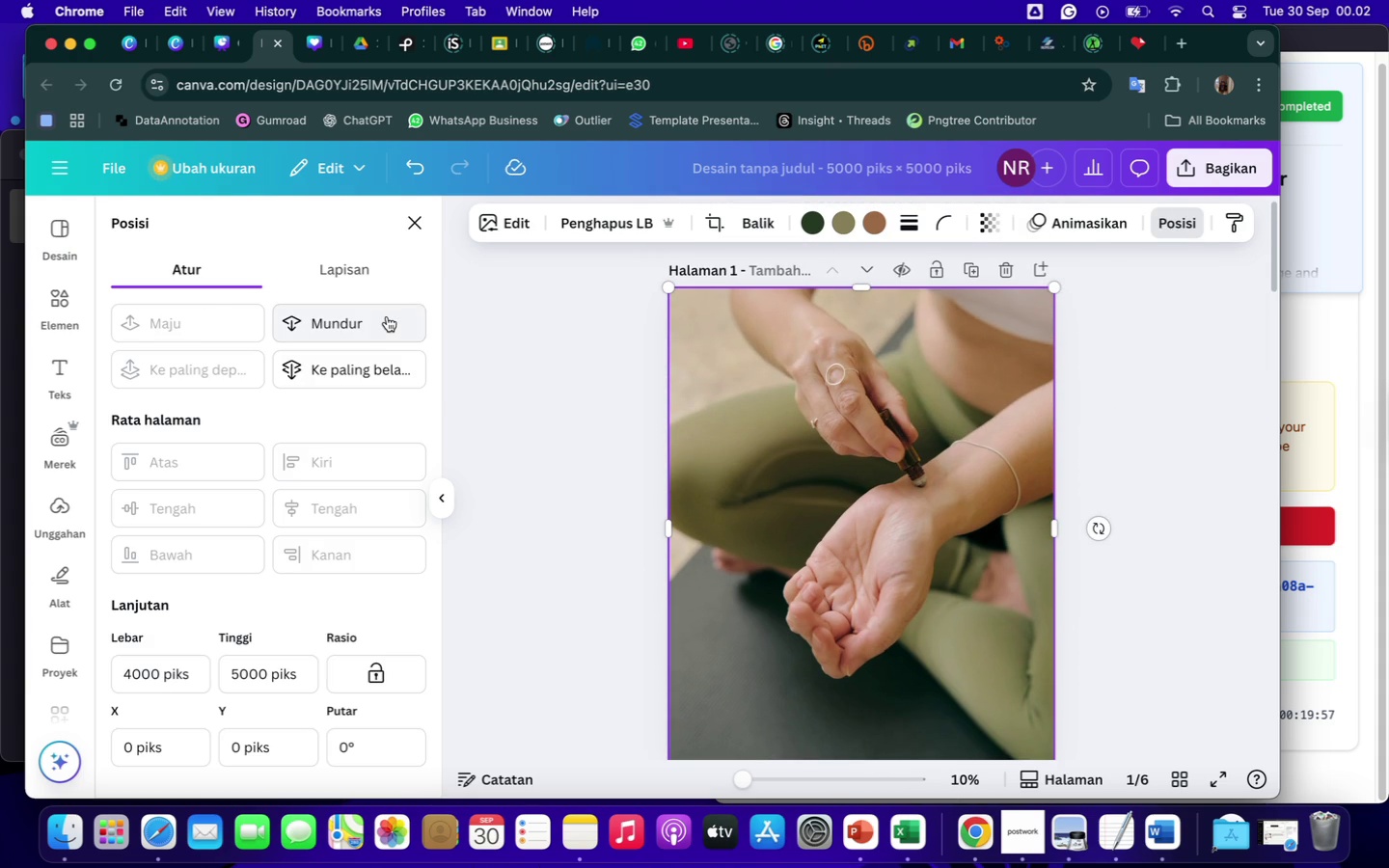 
left_click([386, 315])
 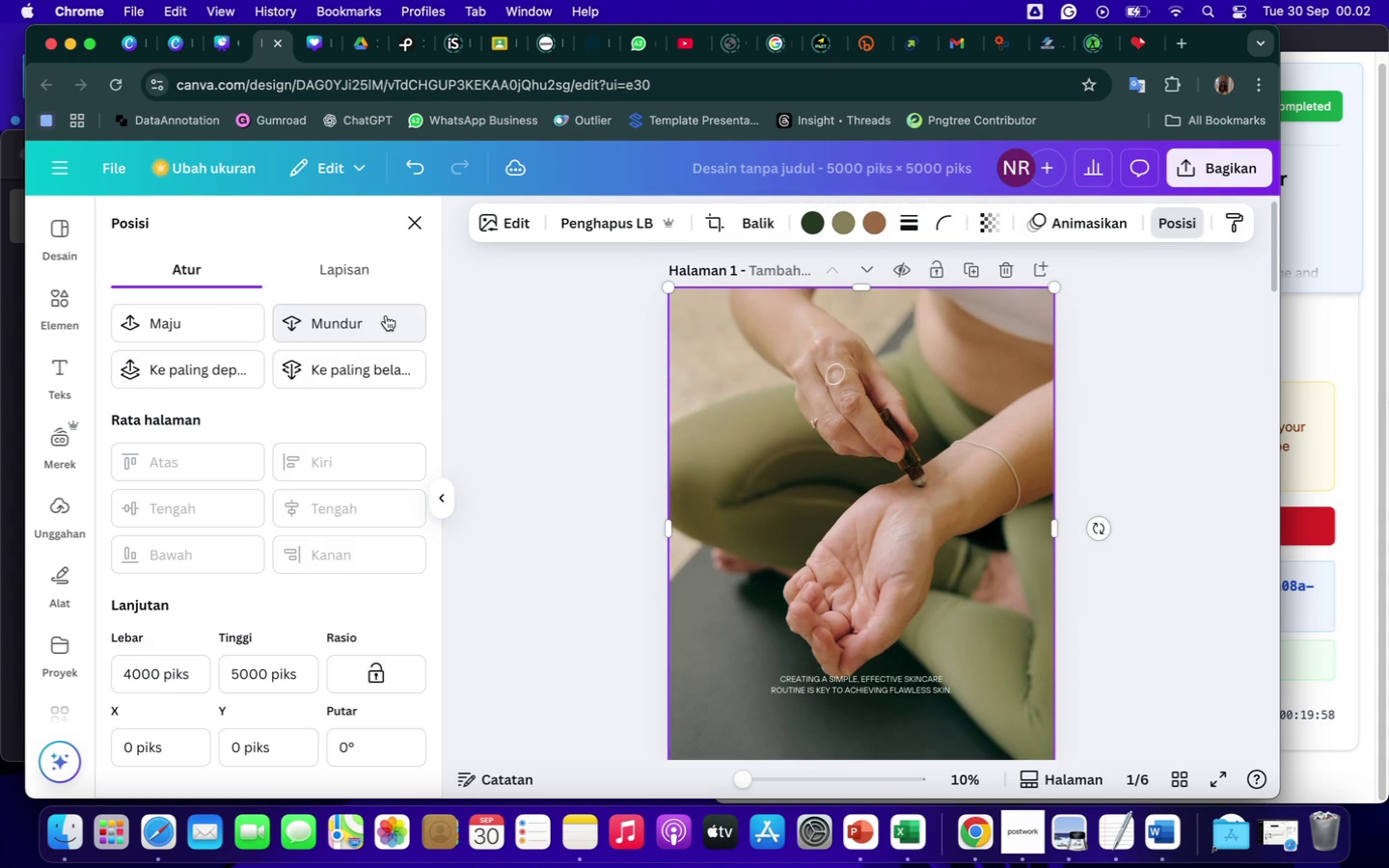 
left_click([386, 315])
 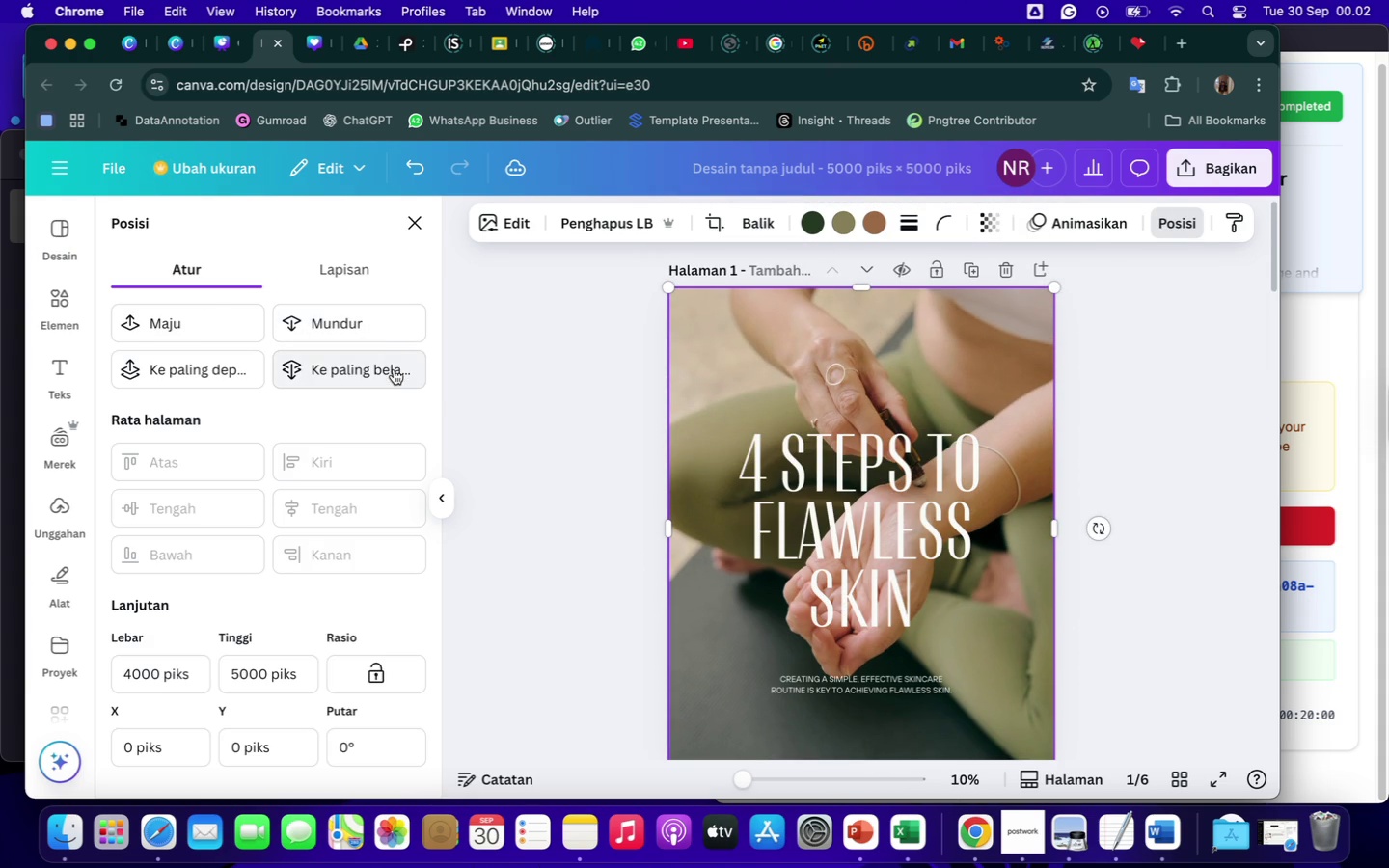 
left_click([394, 369])
 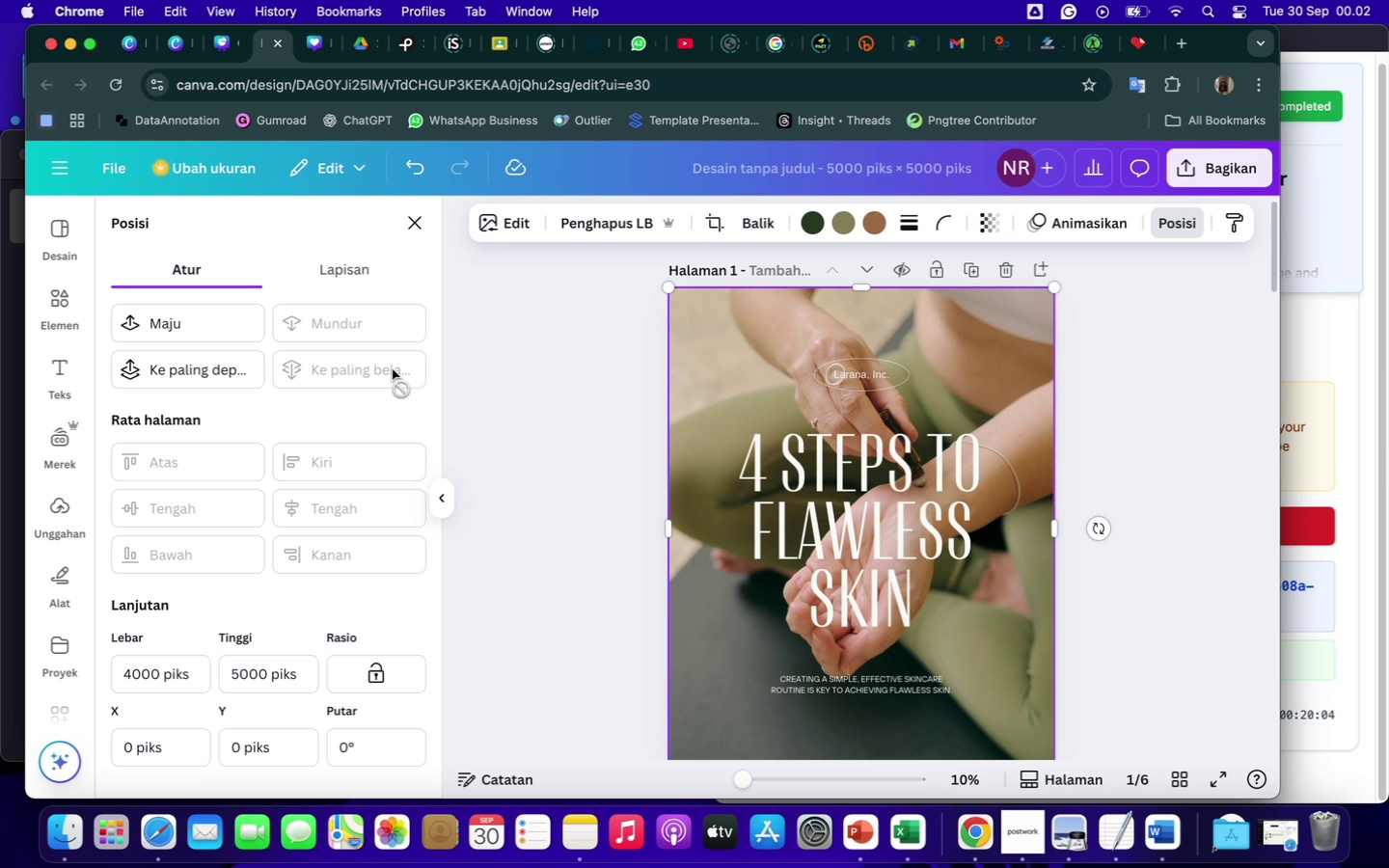 
wait(9.21)
 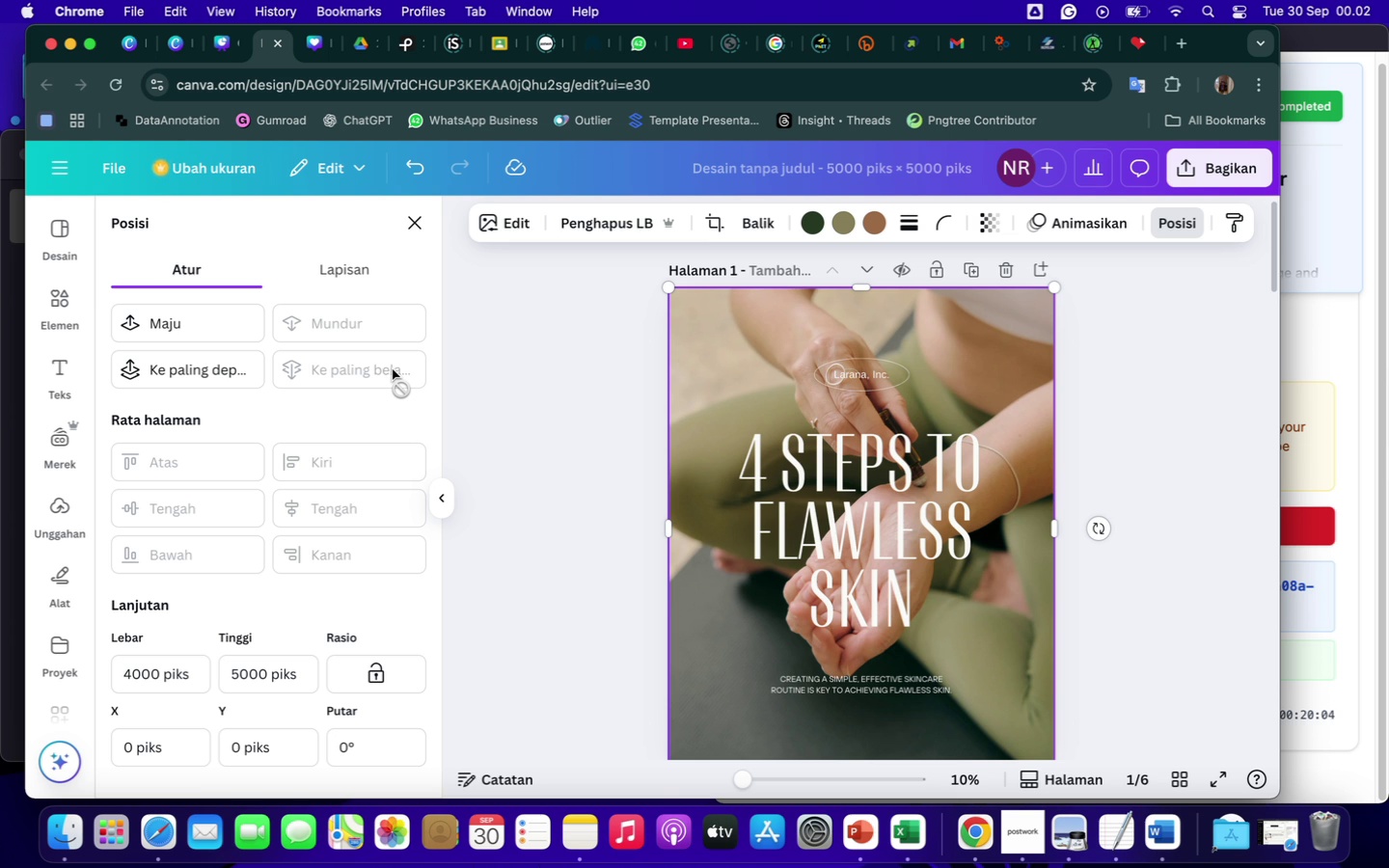 
scroll: coordinate [1098, 387], scroll_direction: up, amount: 63.0